 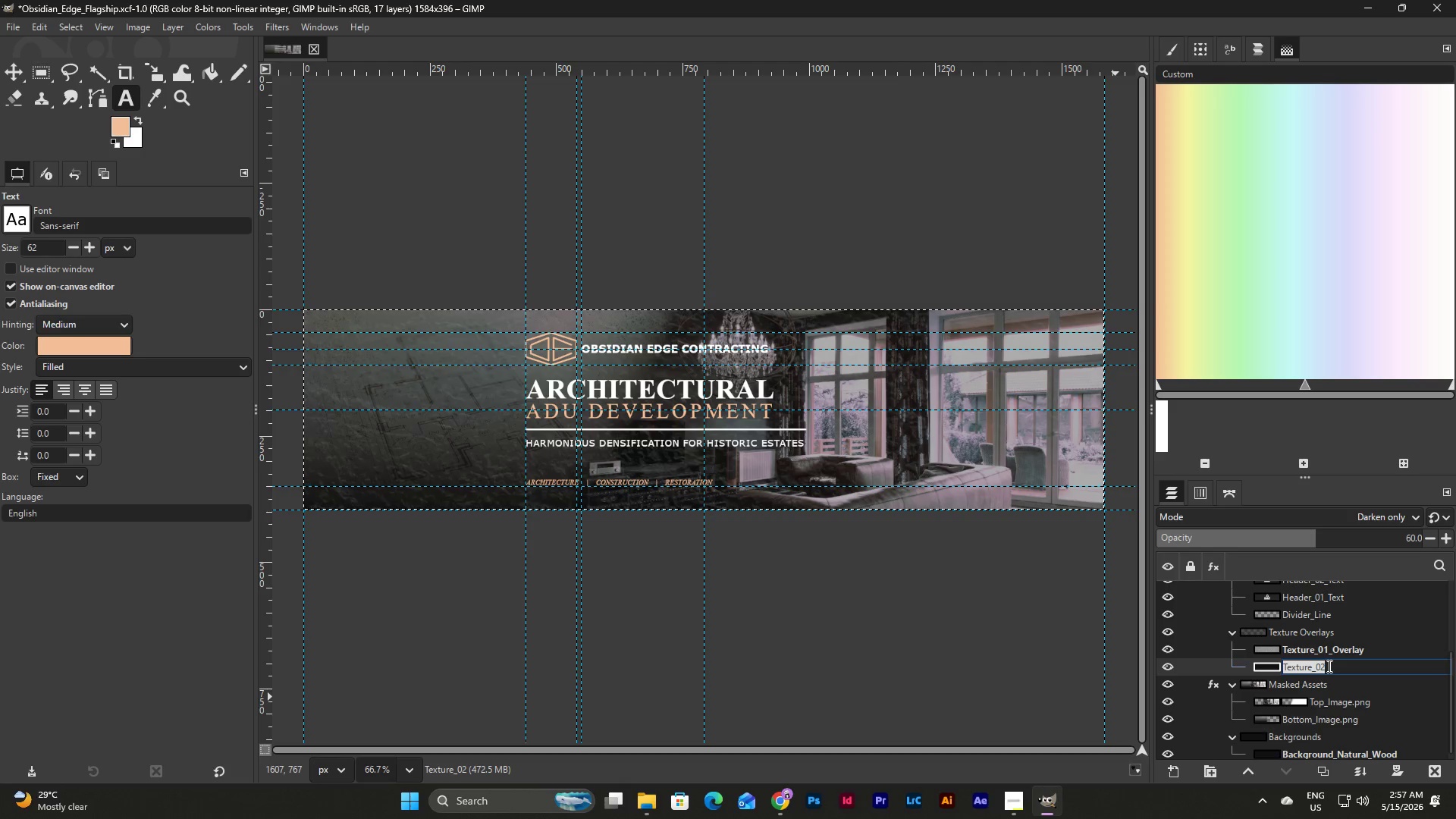 
left_click([1328, 666])
 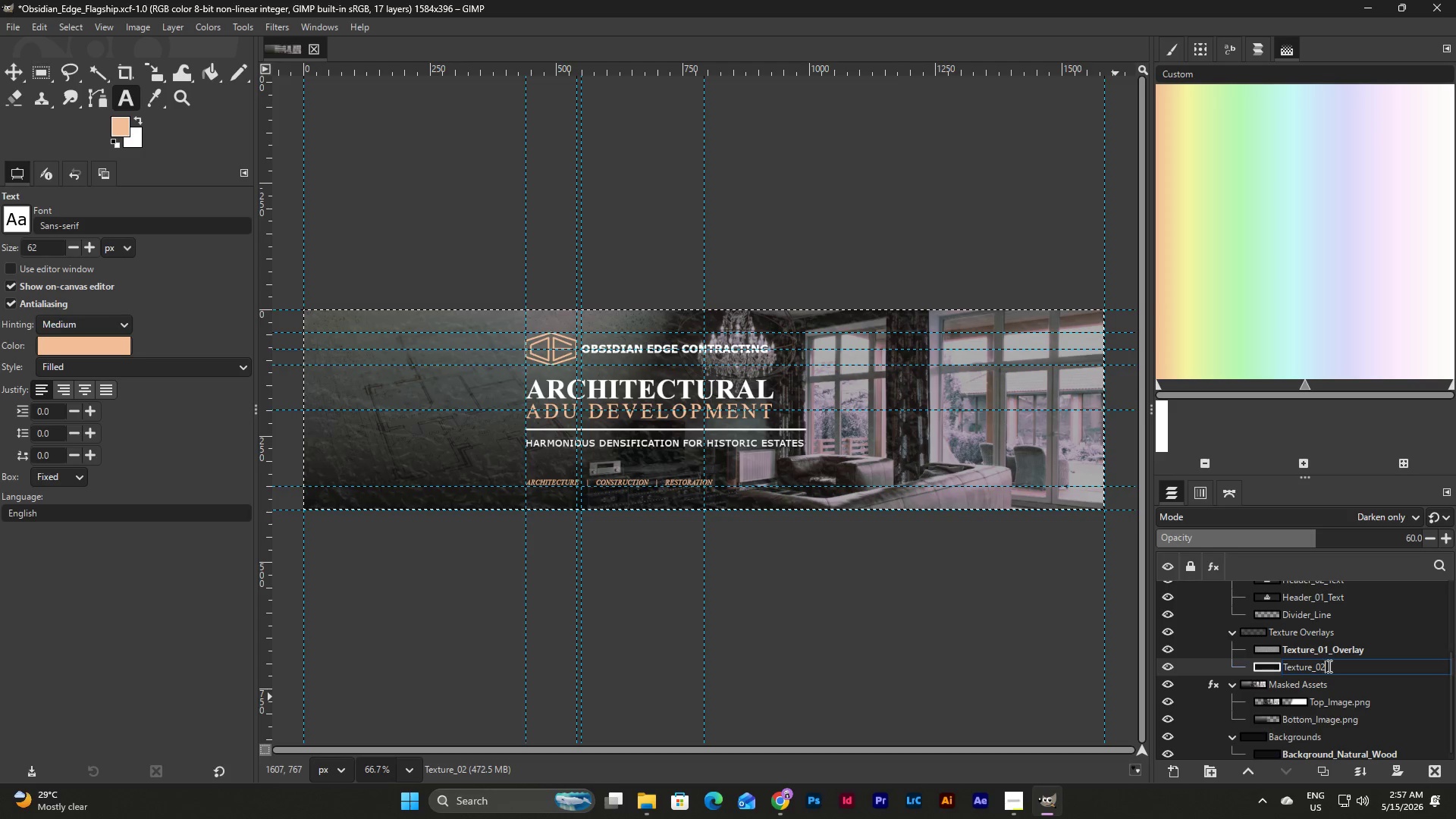 
type(_Overlay)
 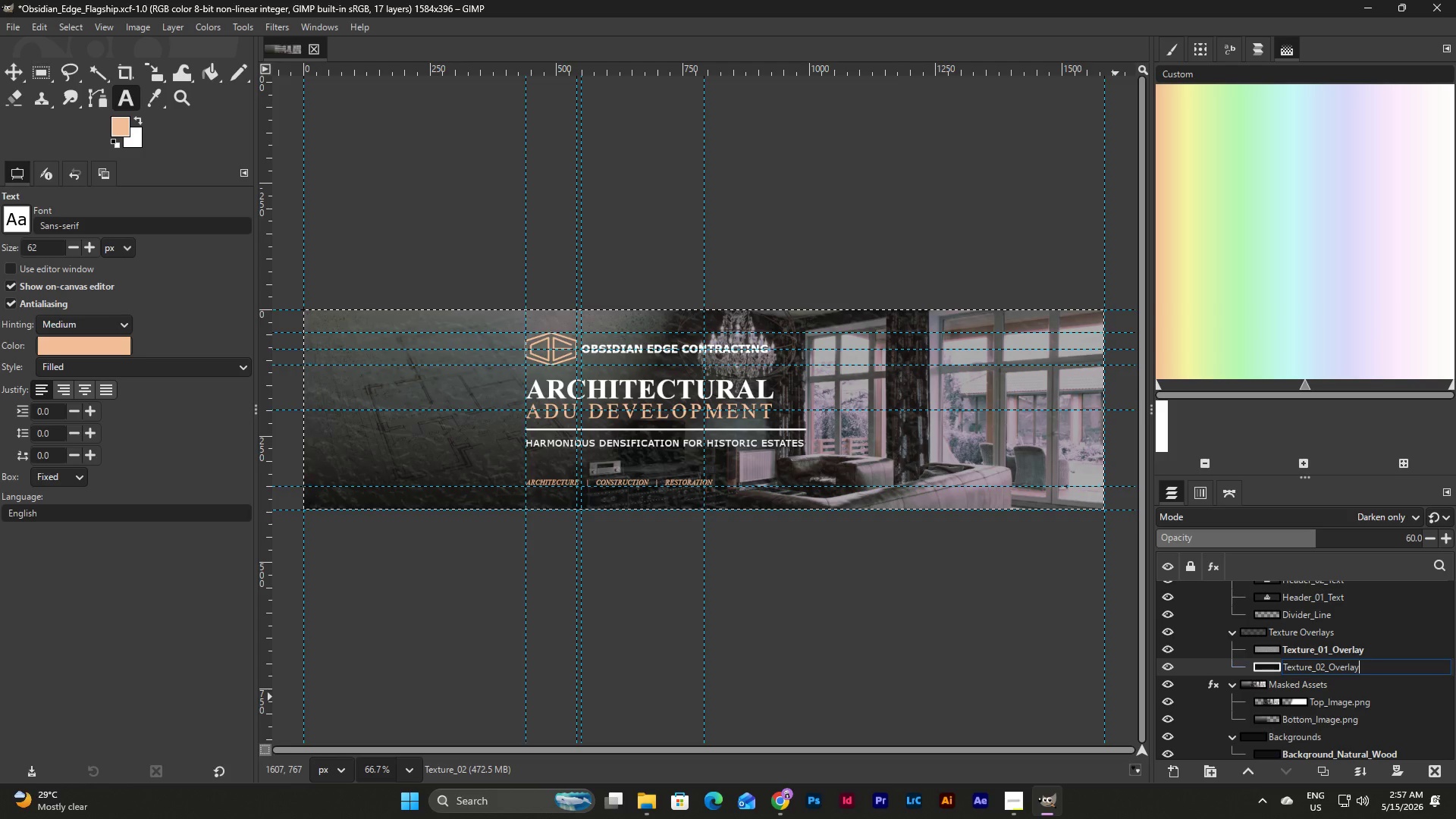 
key(Enter)
 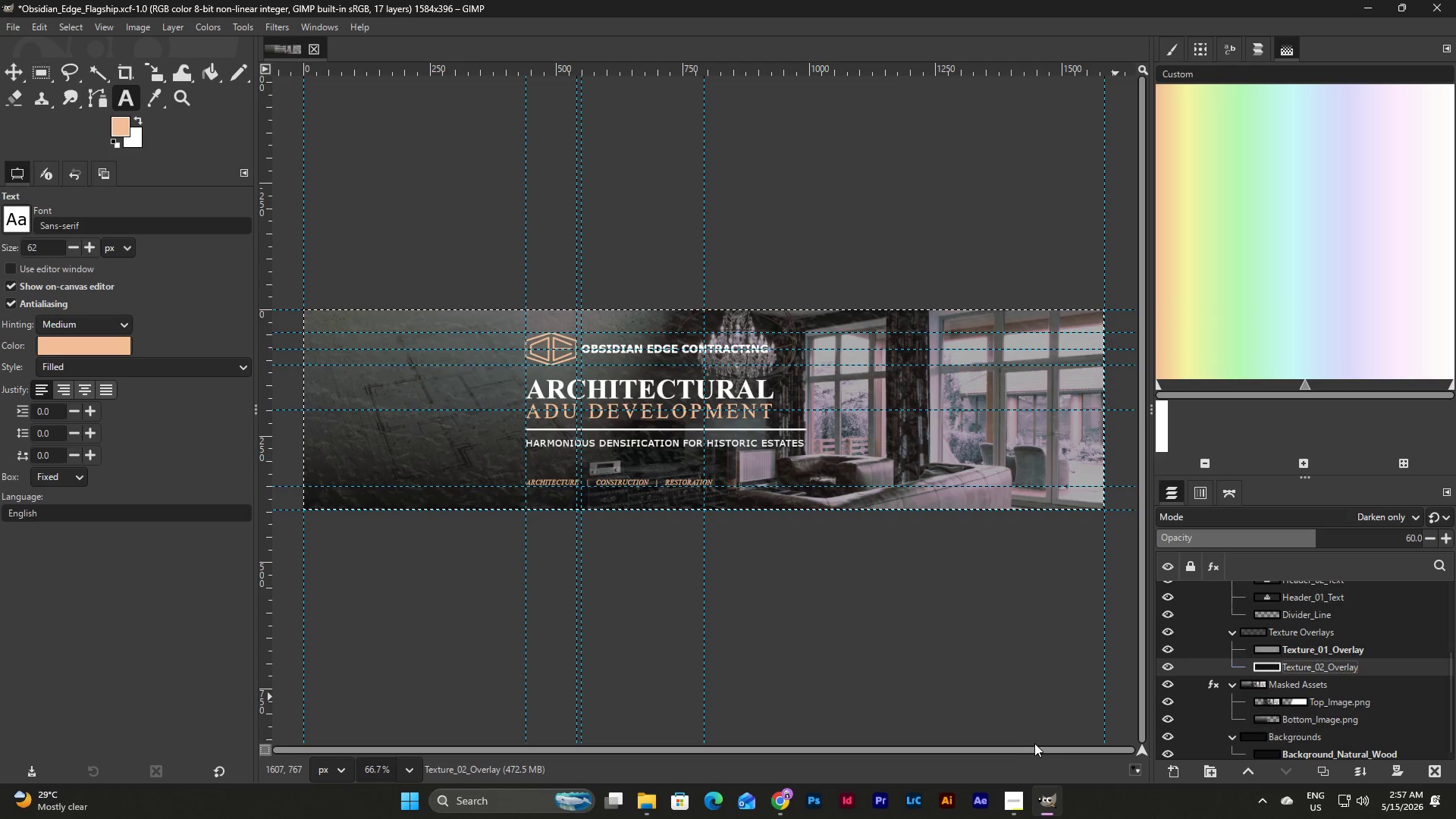 
left_click_drag(start_coordinate=[1043, 749], to_coordinate=[1008, 749])
 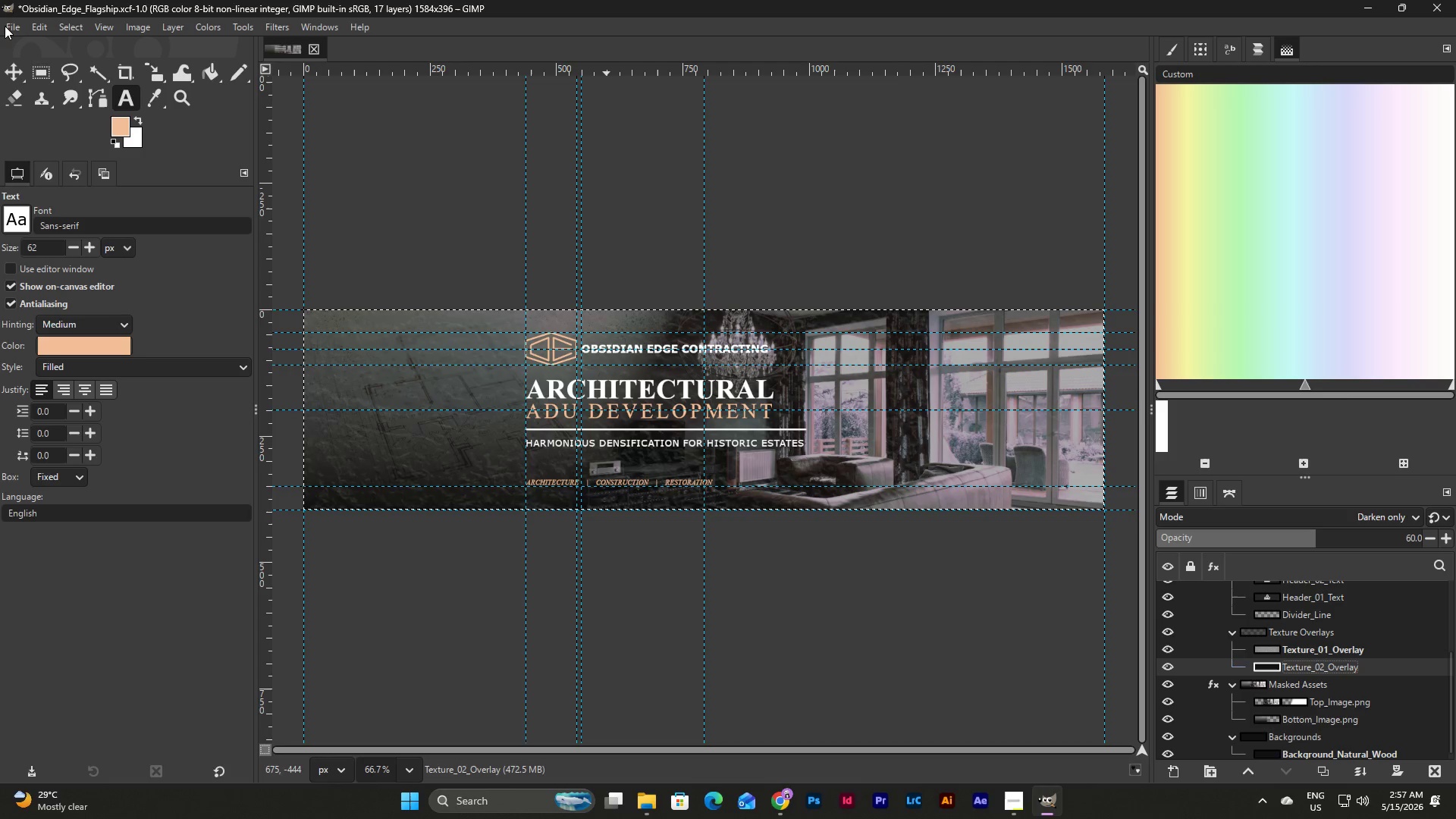 
left_click([12, 26])
 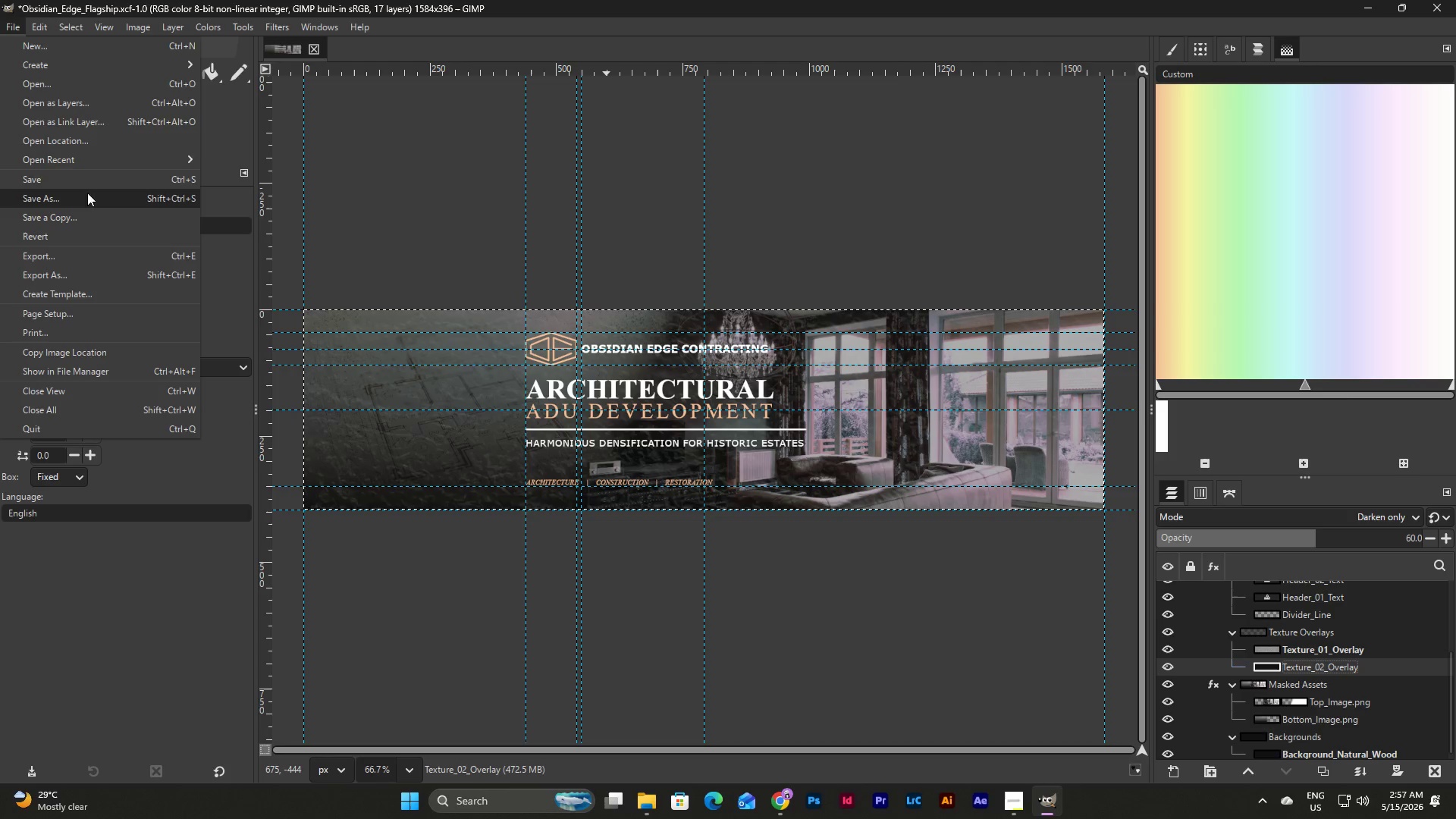 
left_click([86, 182])
 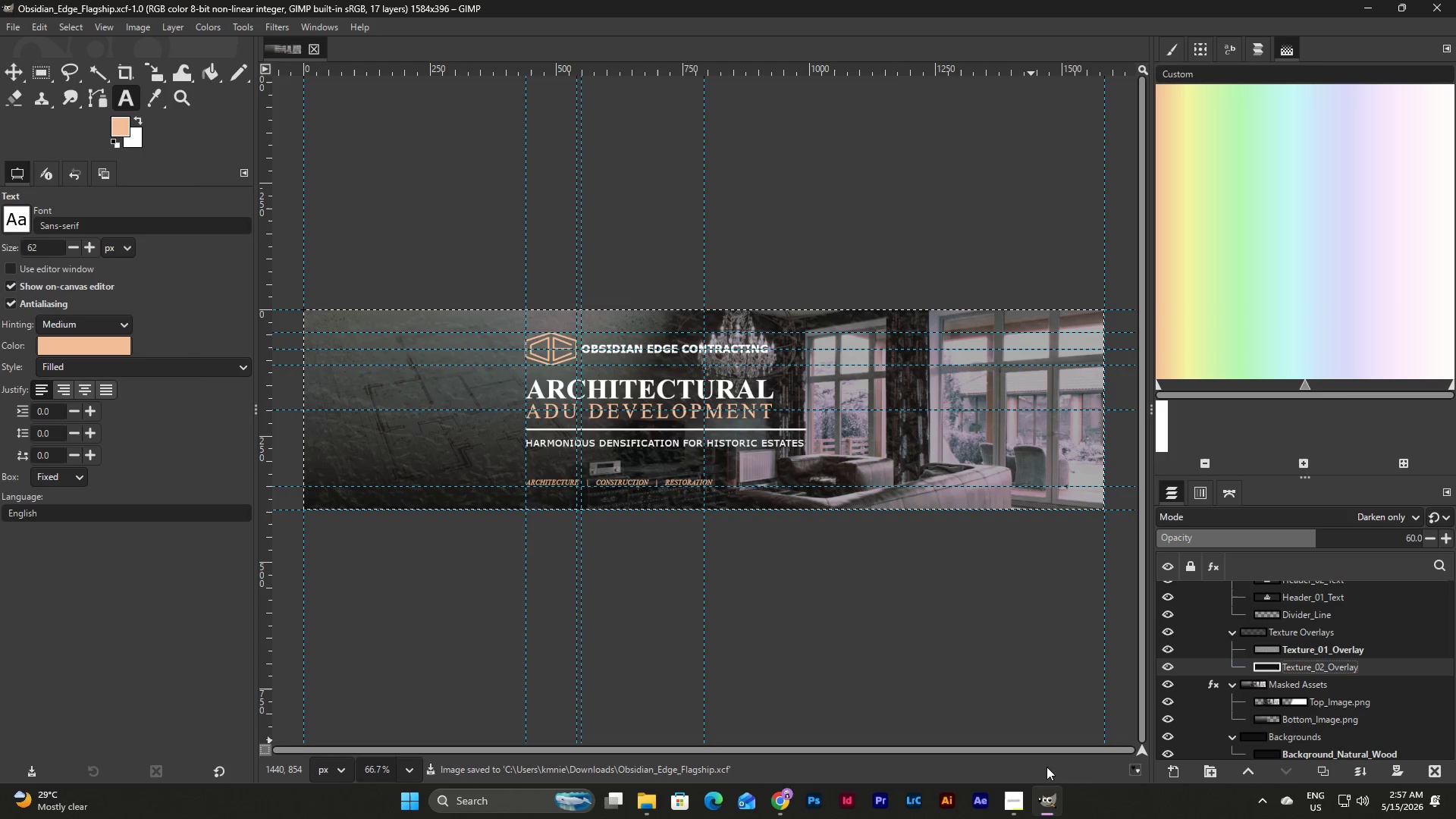 
left_click([1045, 802])